 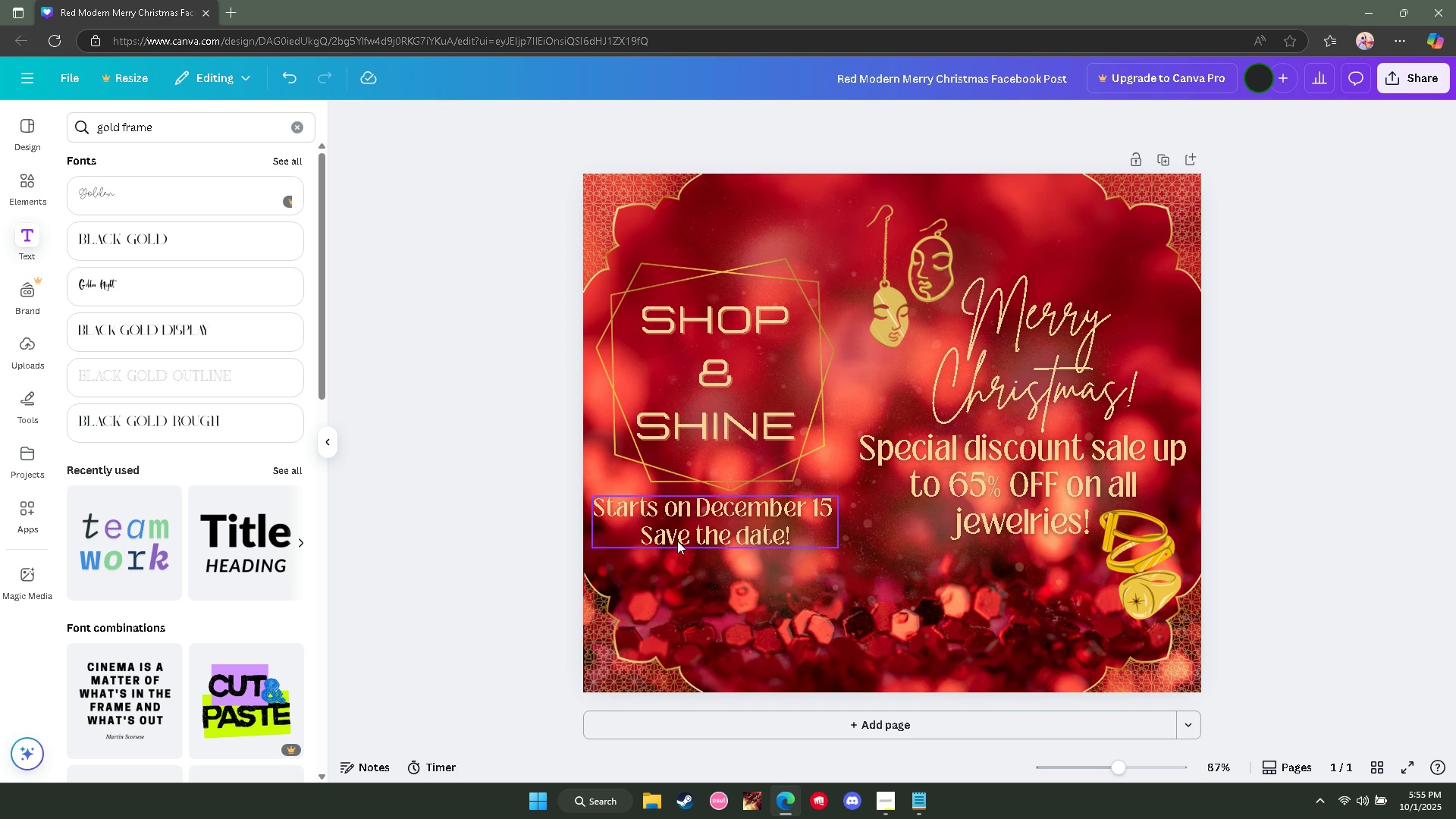 
double_click([260, 127])
 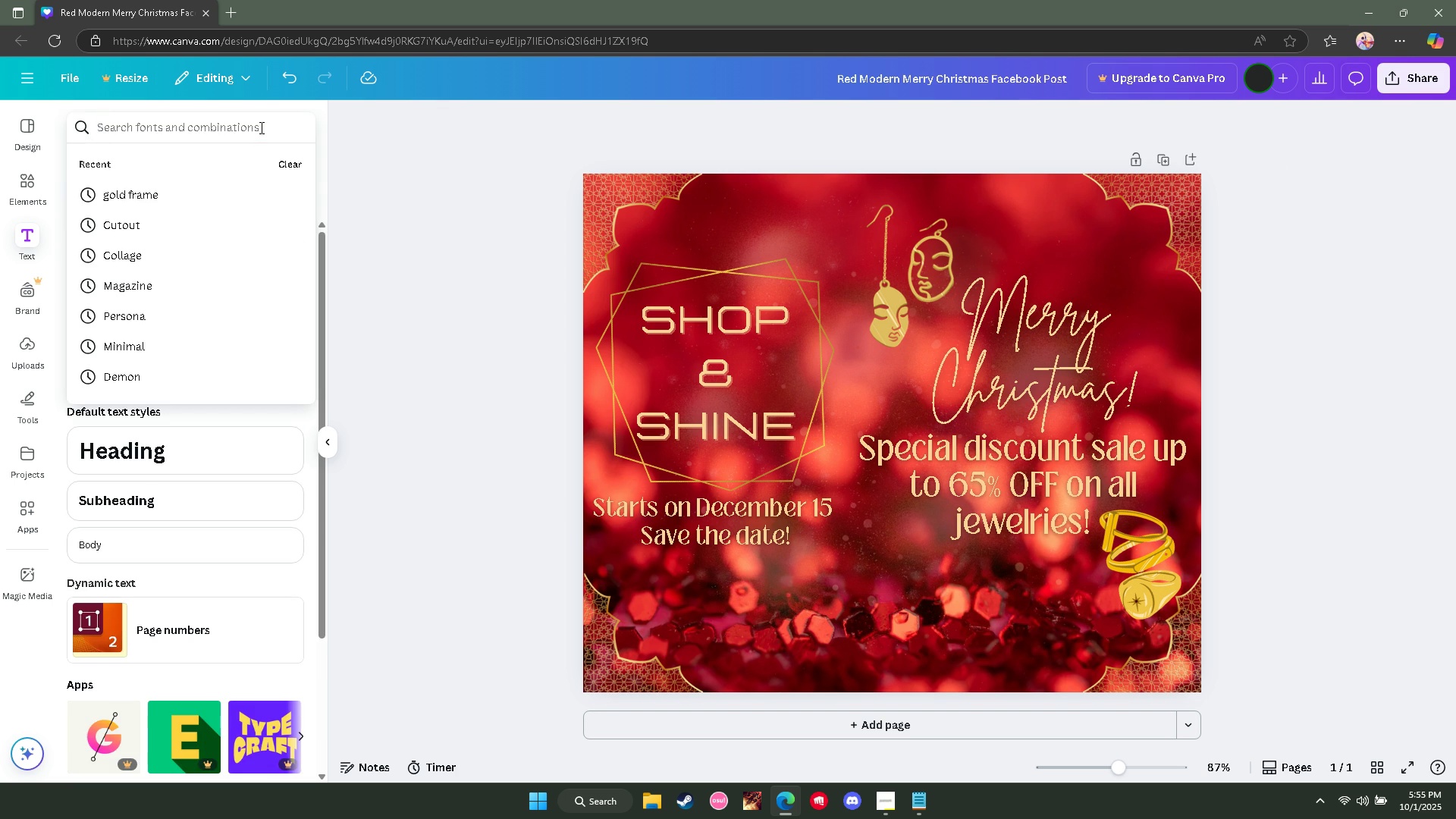 
type(shine)
 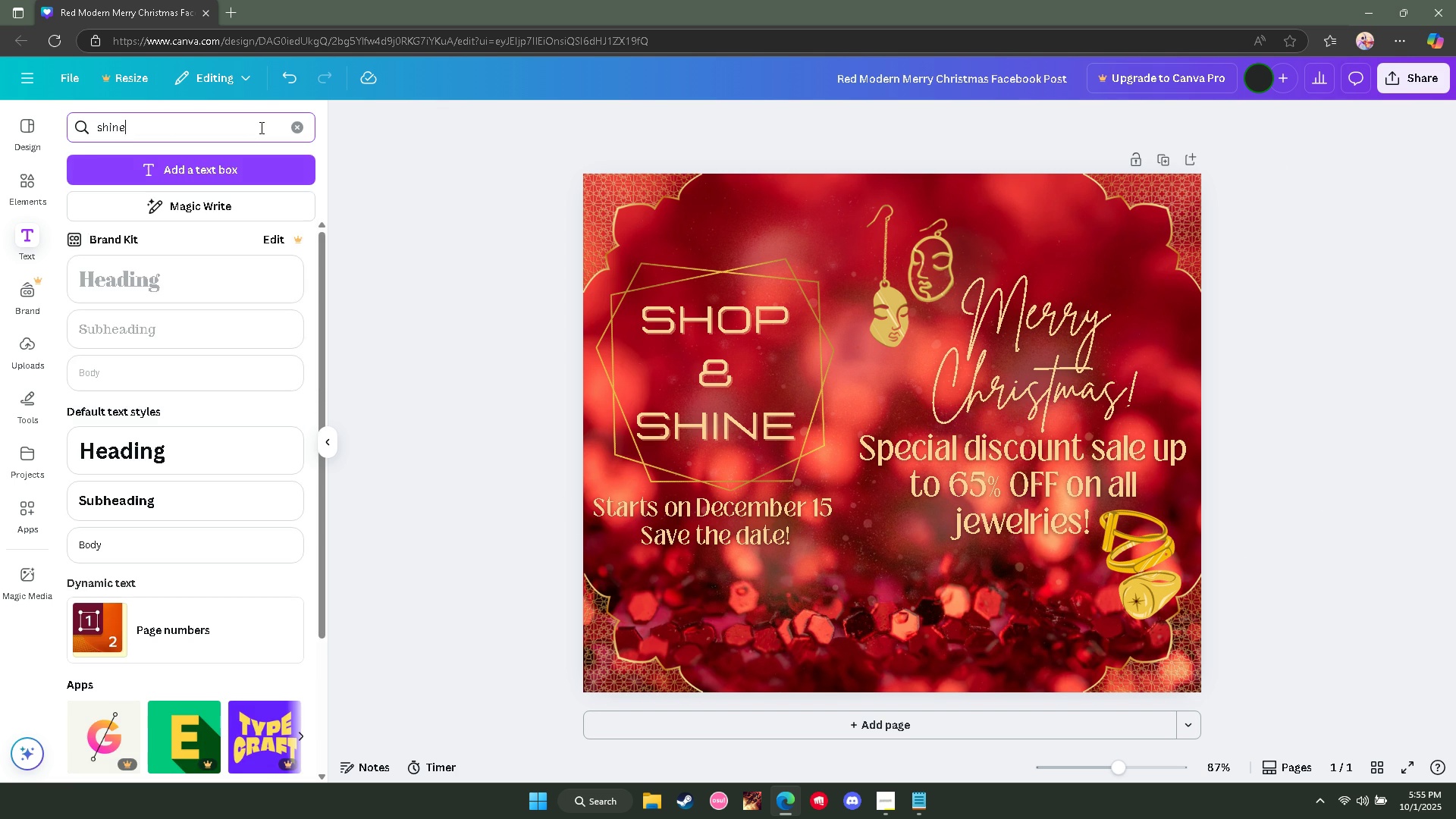 
key(Enter)
 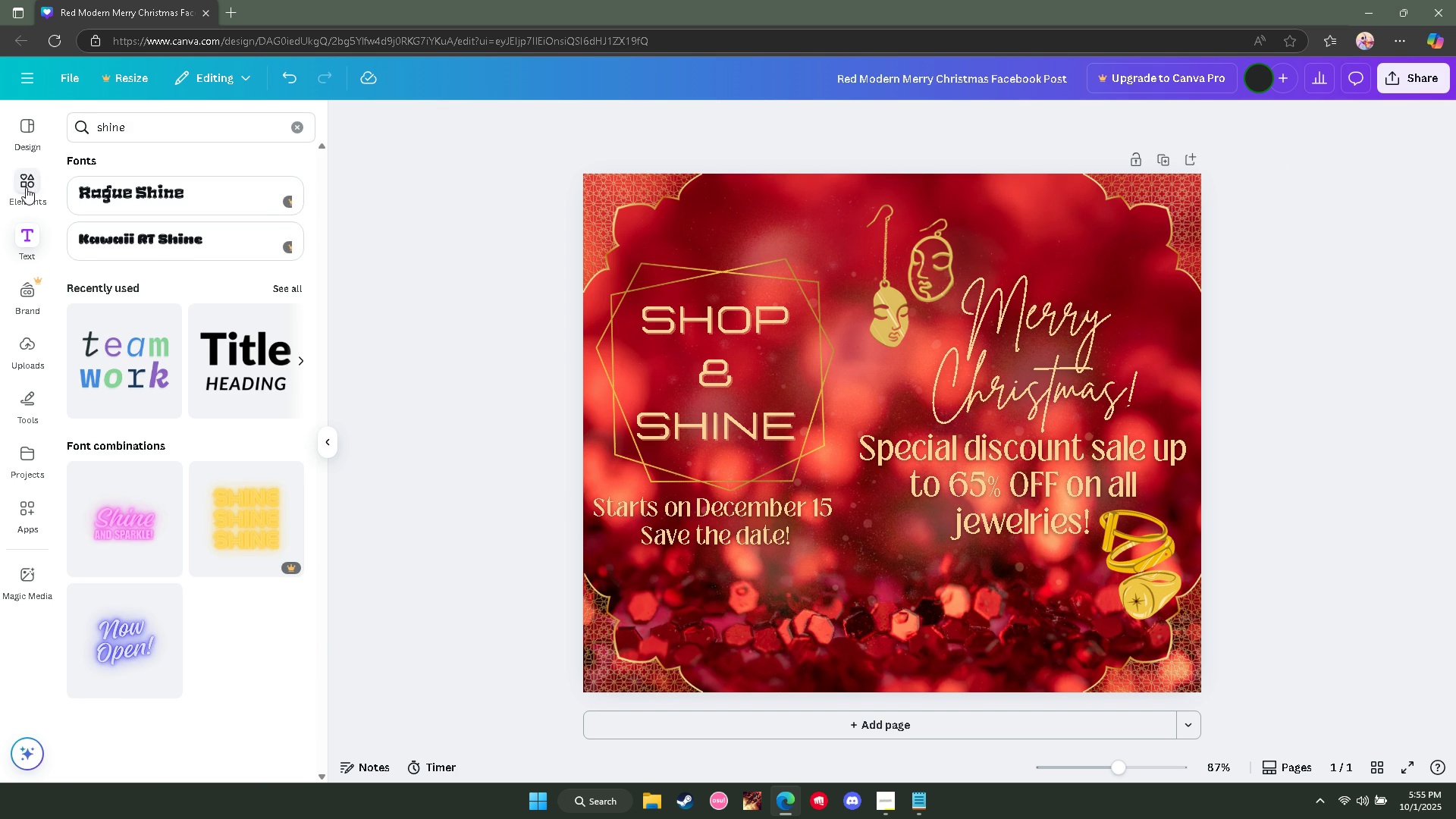 
double_click([160, 121])
 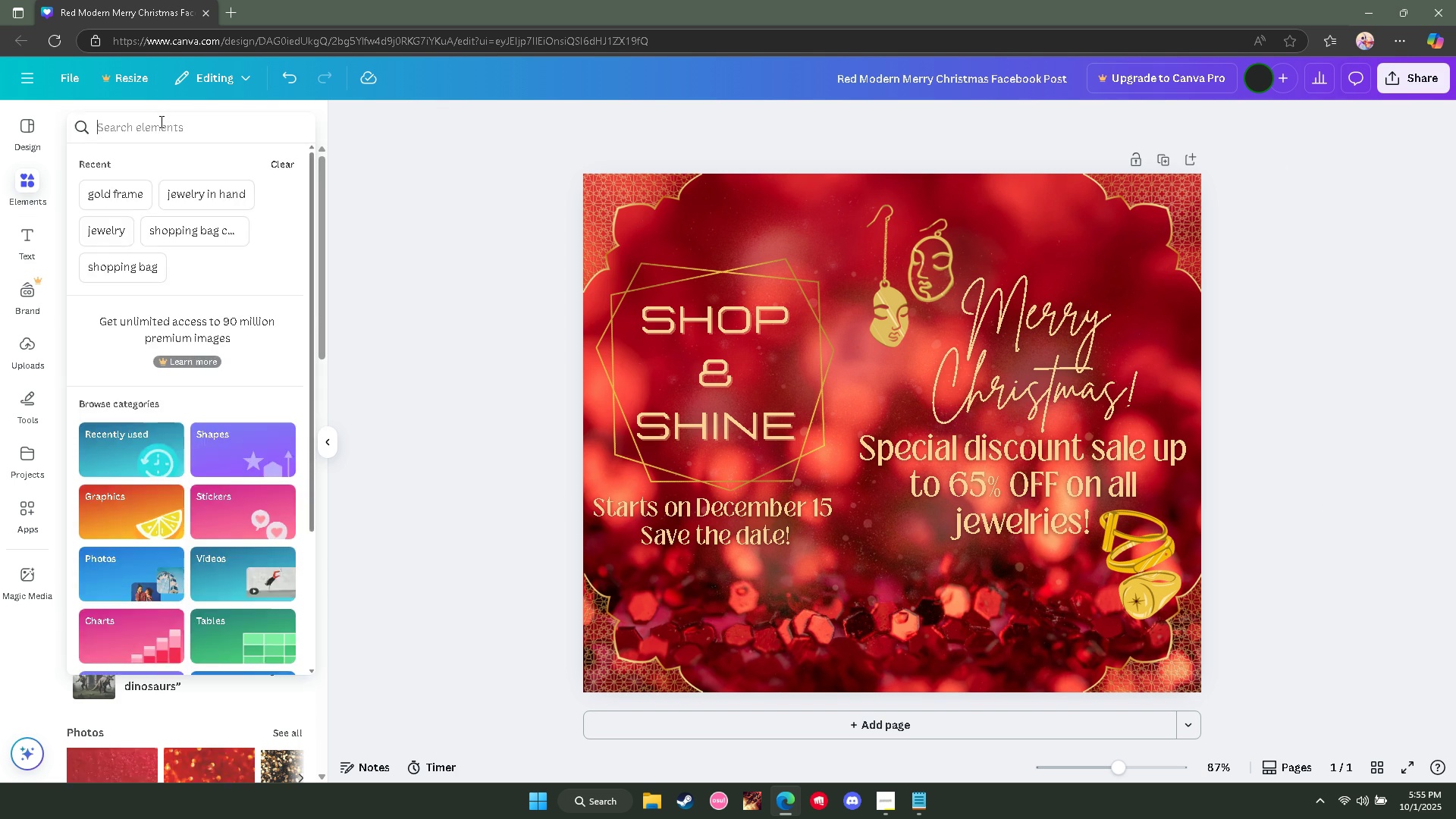 
triple_click([160, 121])
 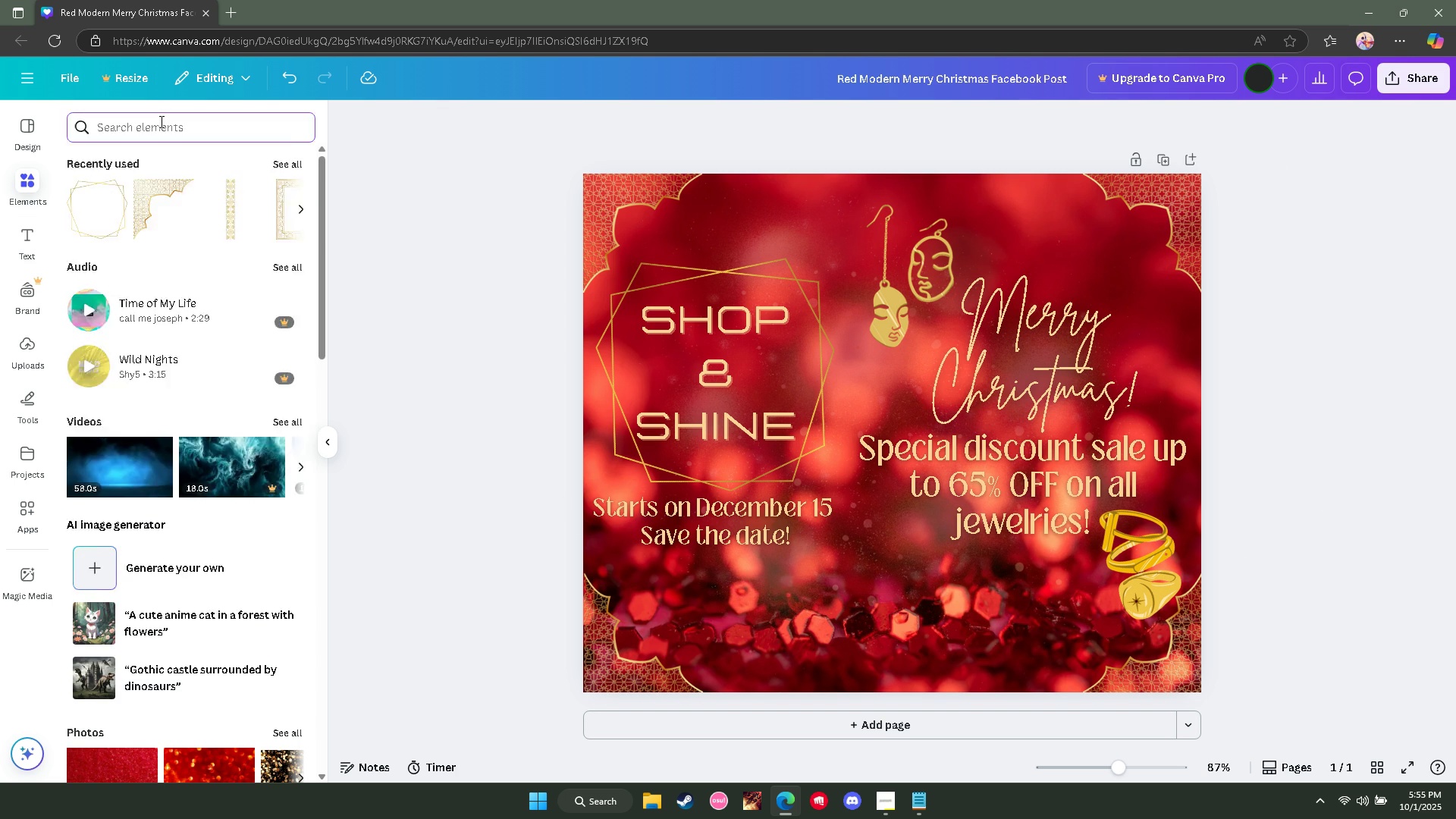 
type(si)
key(Backspace)
type(hine)
 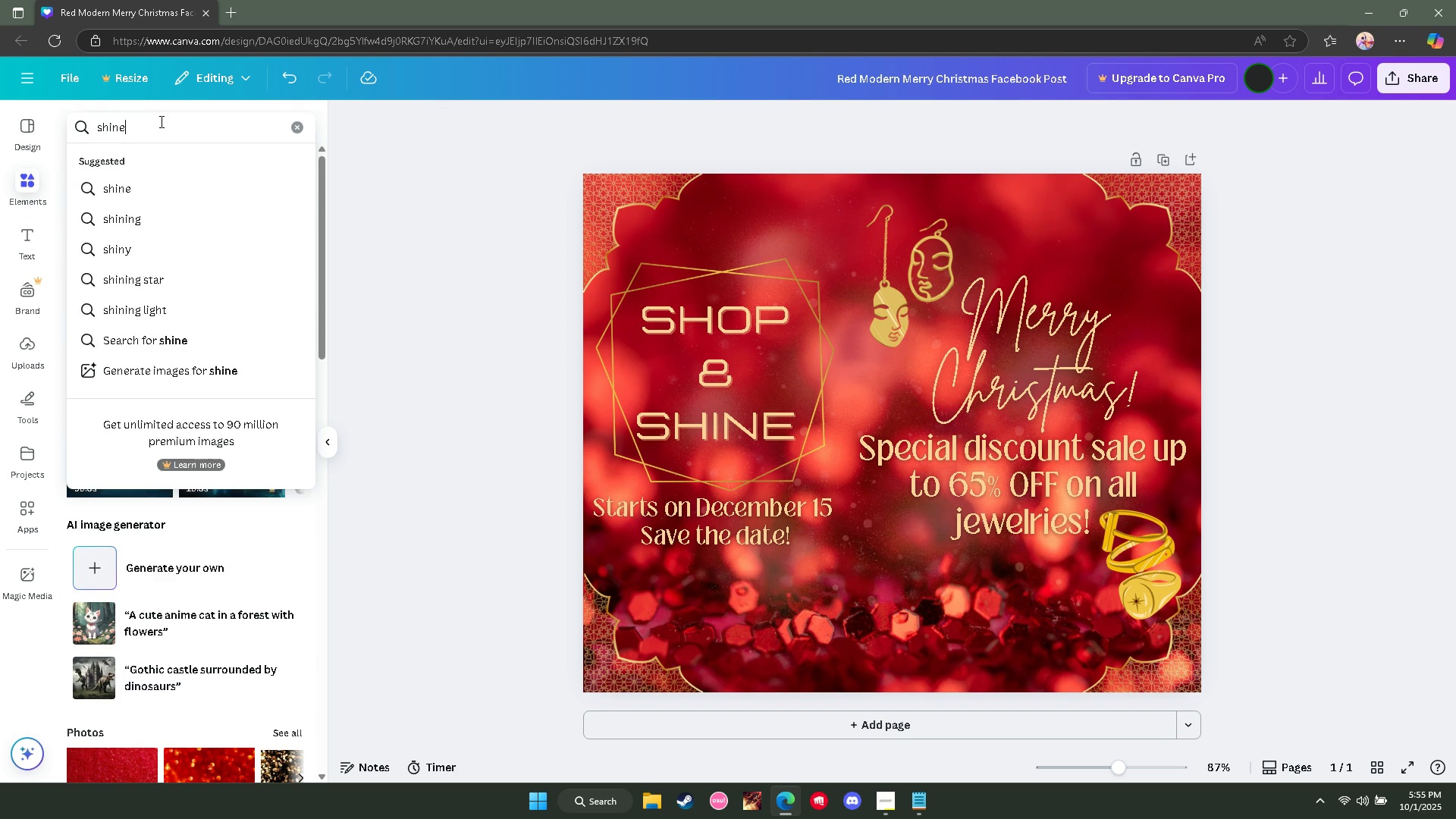 
key(Enter)
 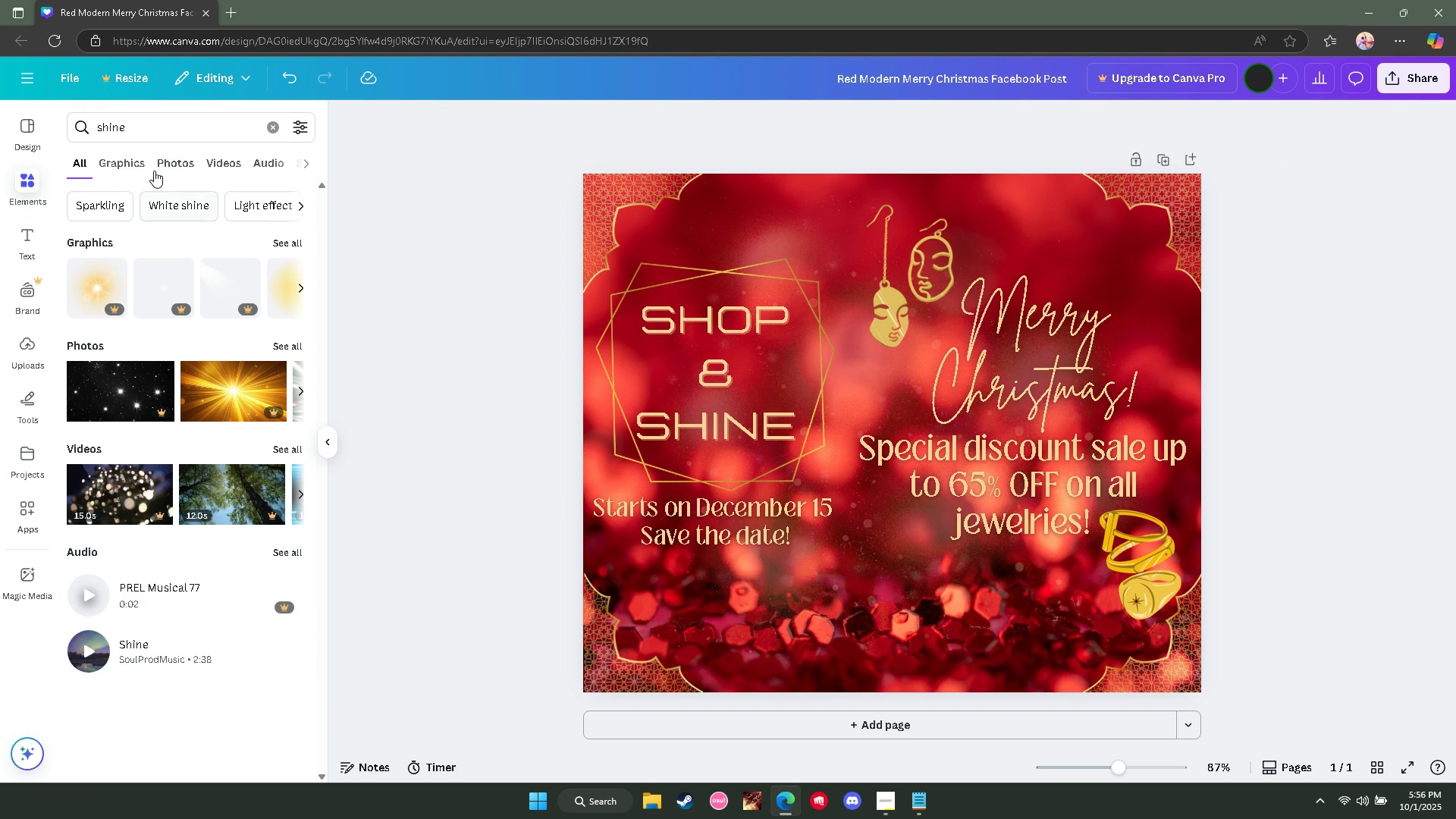 
scroll: coordinate [202, 405], scroll_direction: down, amount: 4.0
 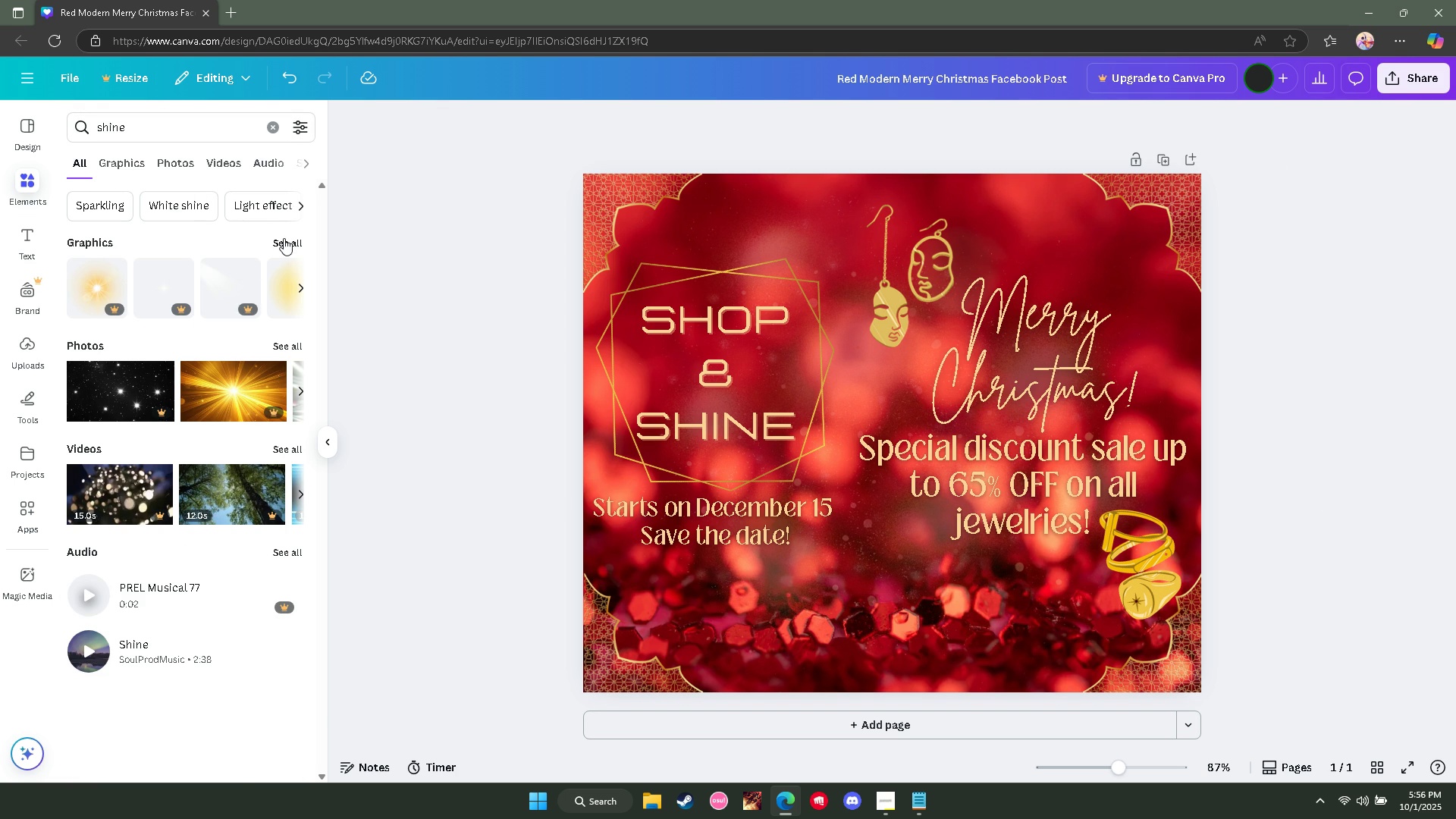 
left_click([284, 238])
 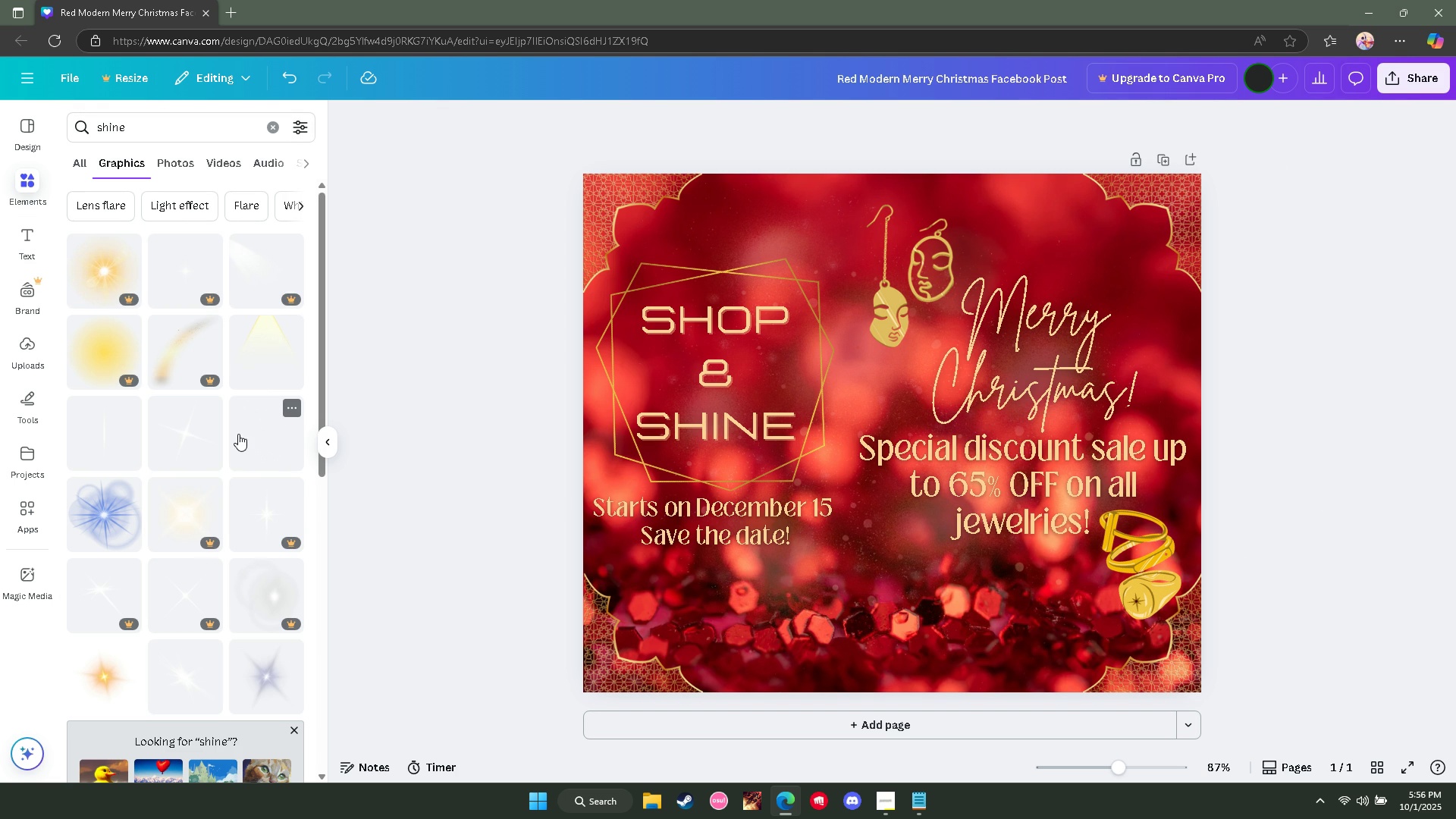 
mouse_move([218, 452])
 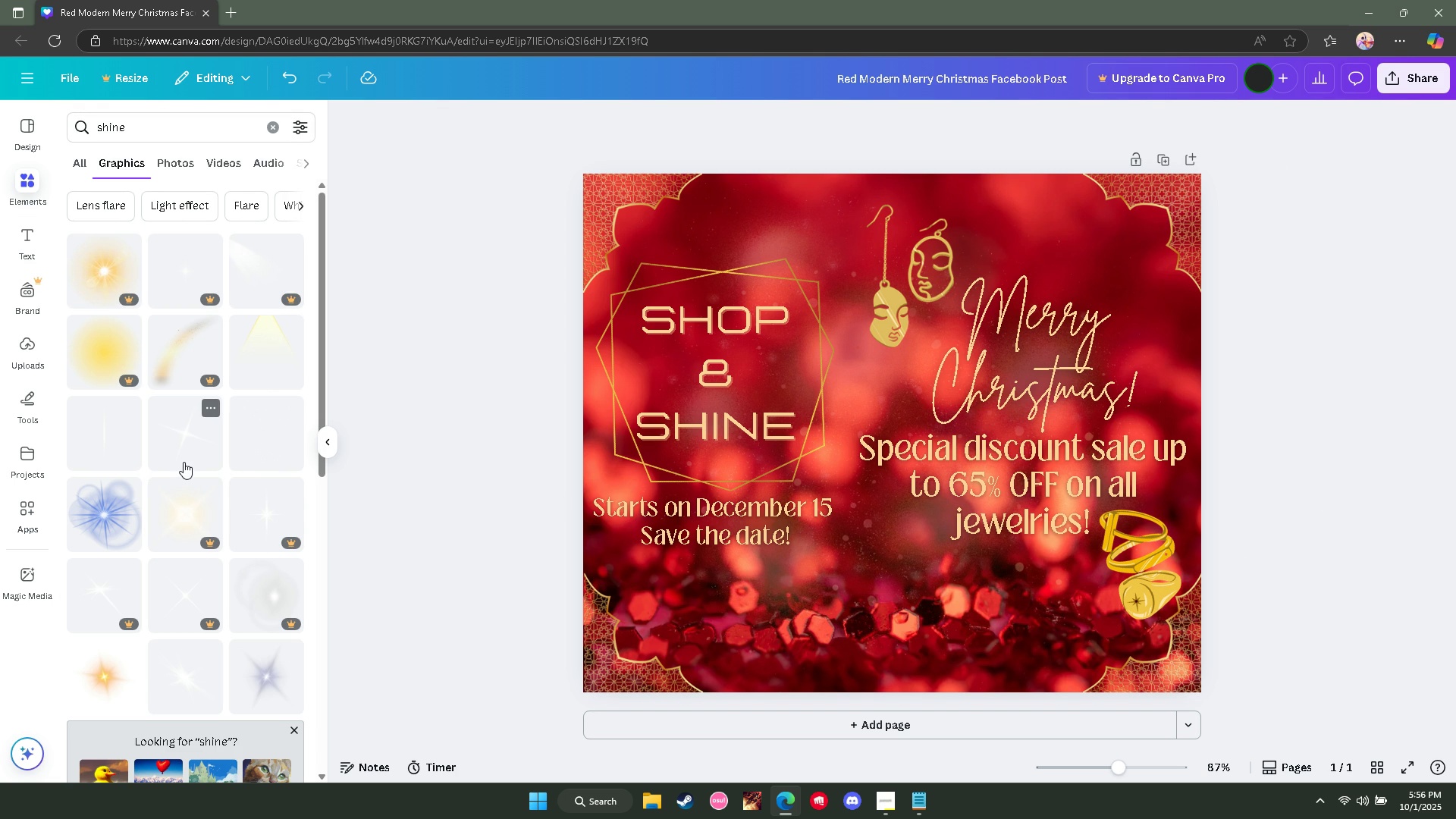 
left_click([184, 462])